 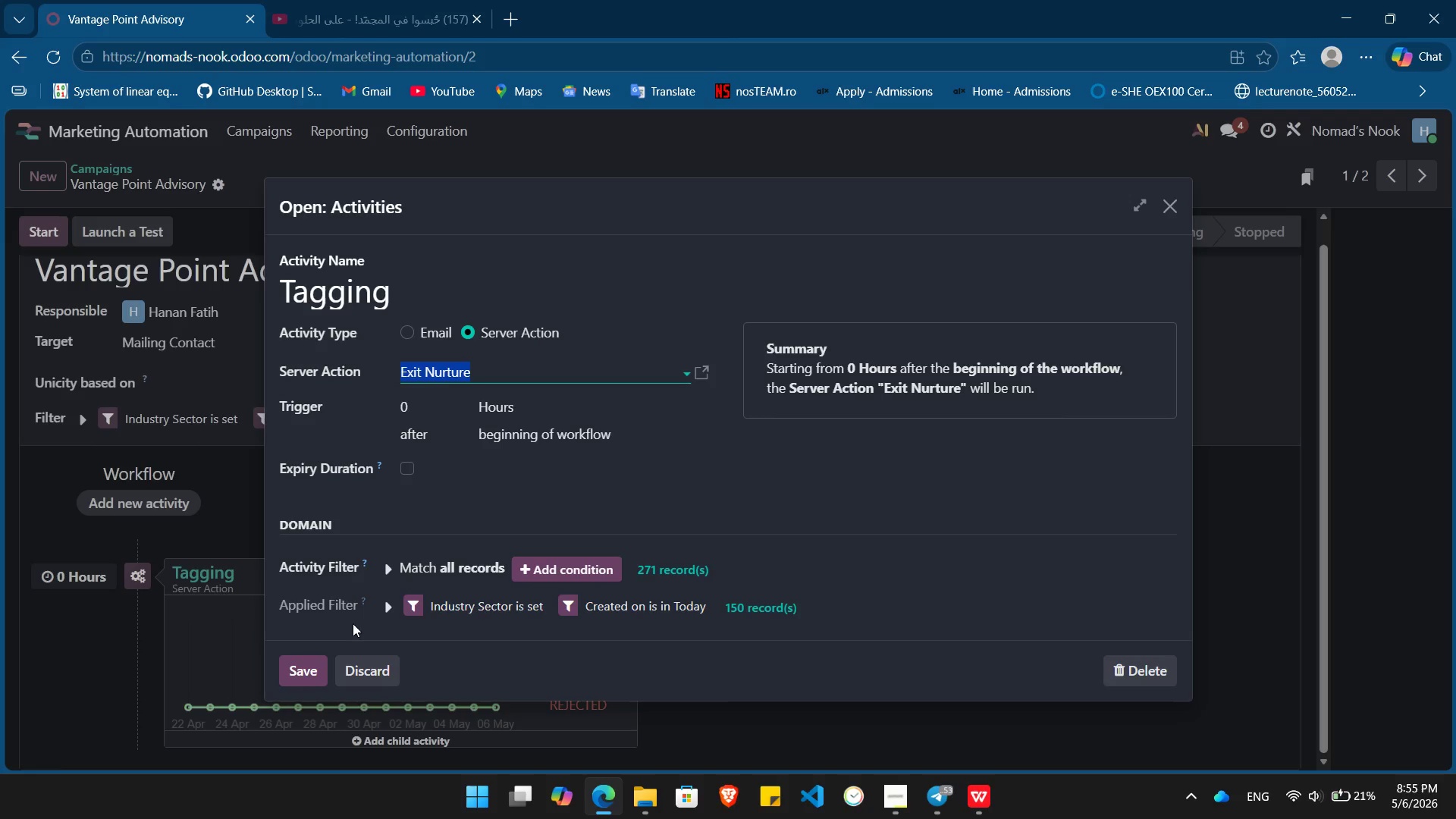 
left_click([372, 665])
 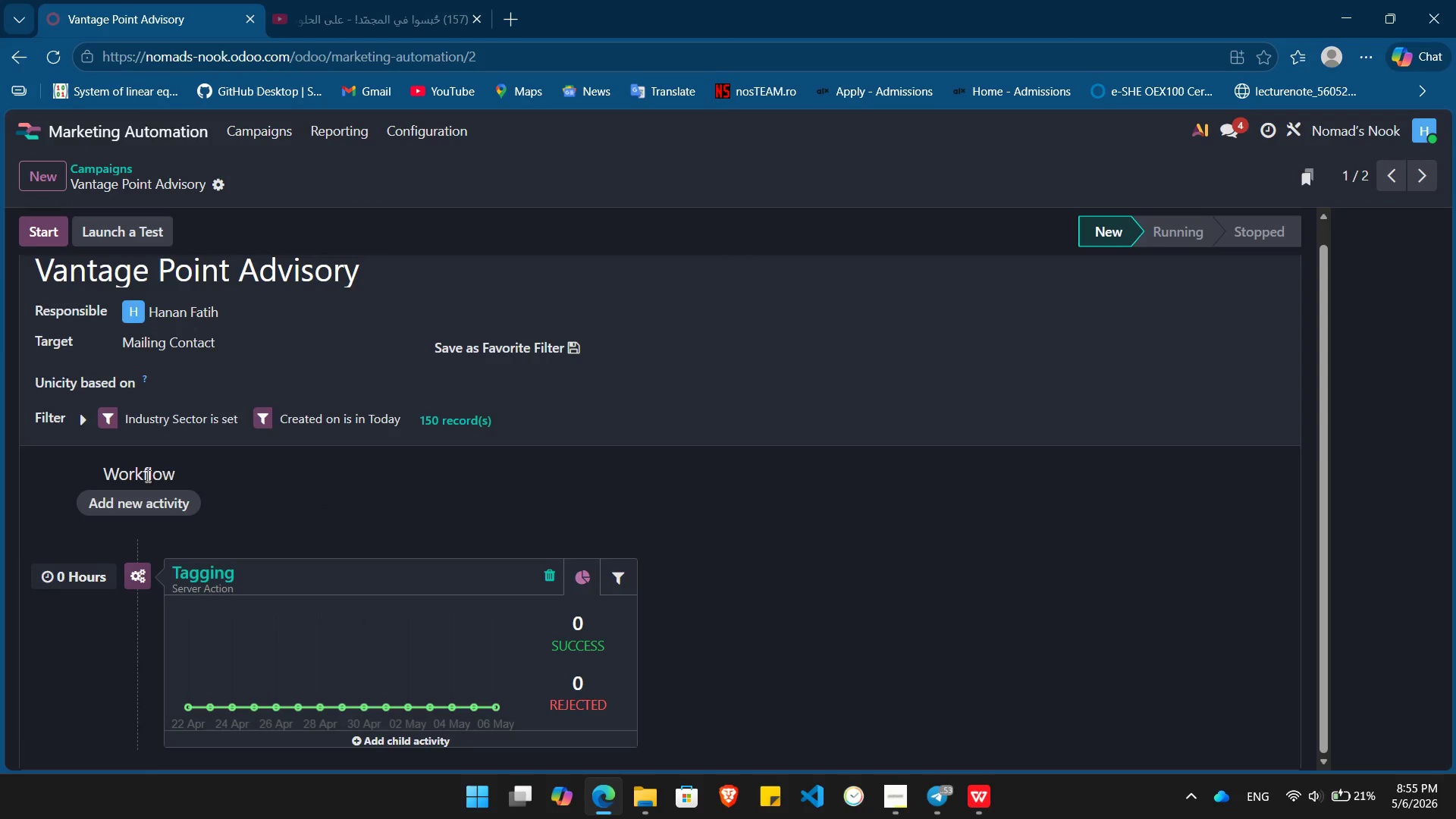 
left_click([135, 500])
 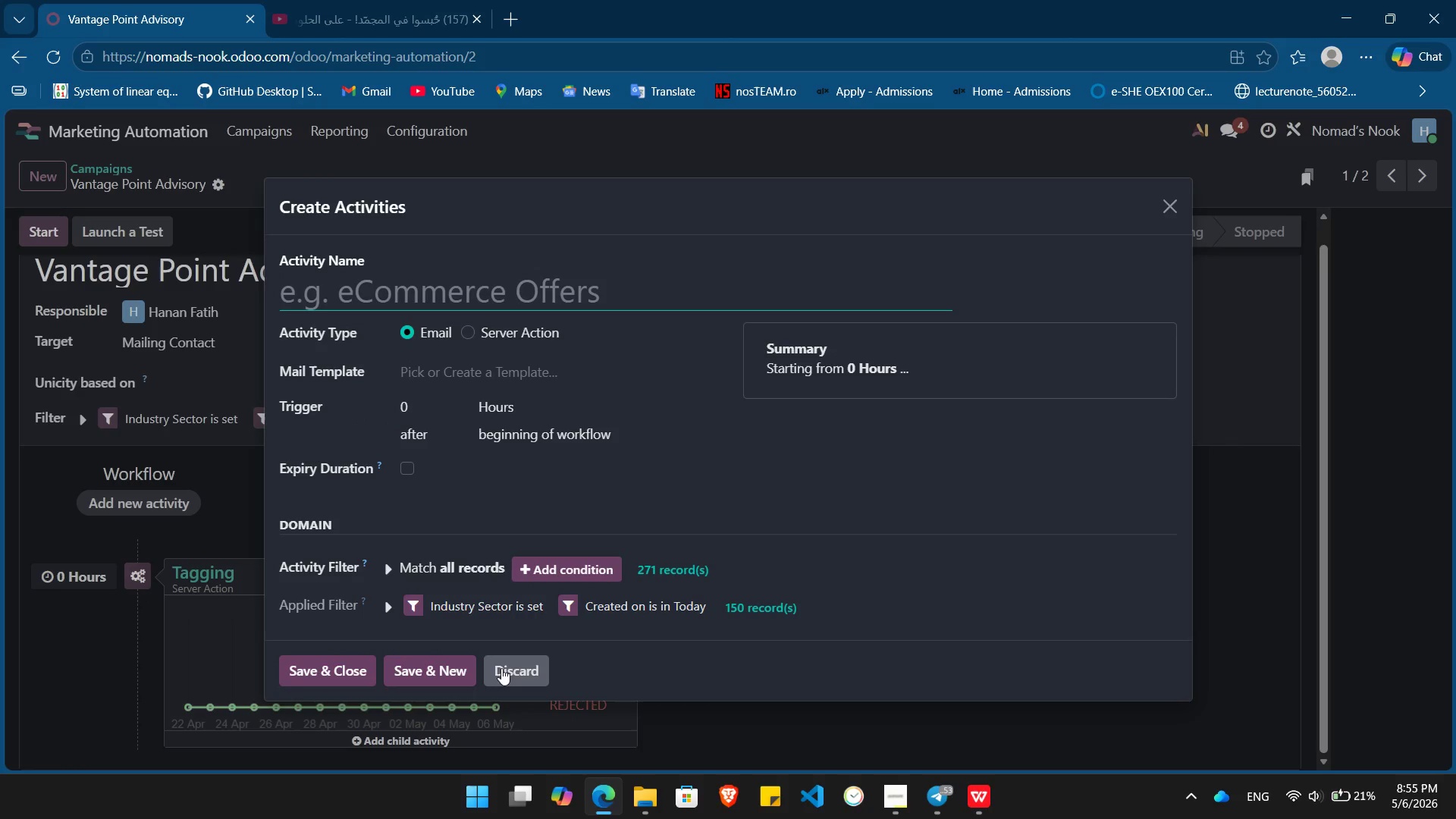 
left_click([516, 669])
 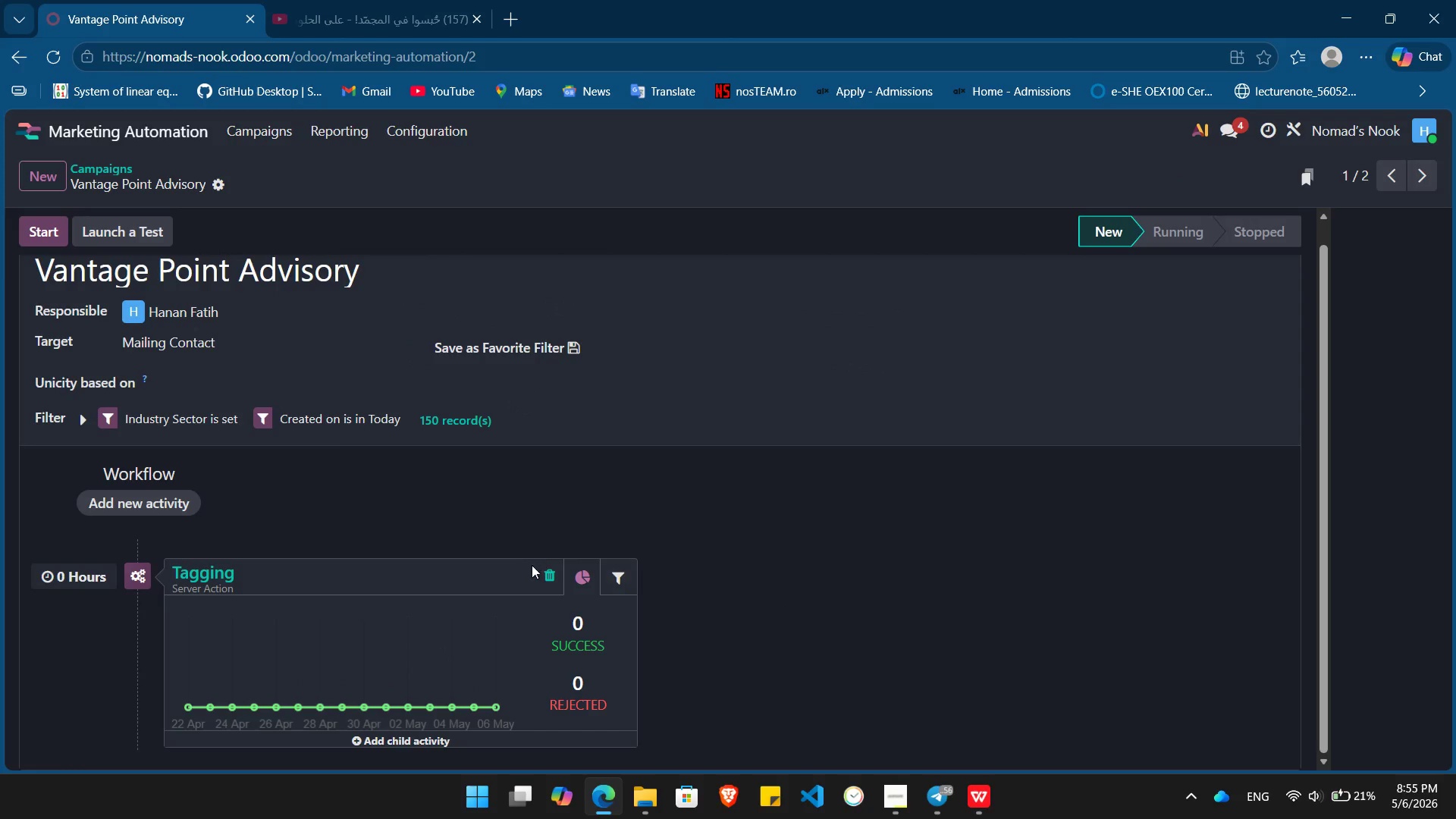 
left_click([540, 576])
 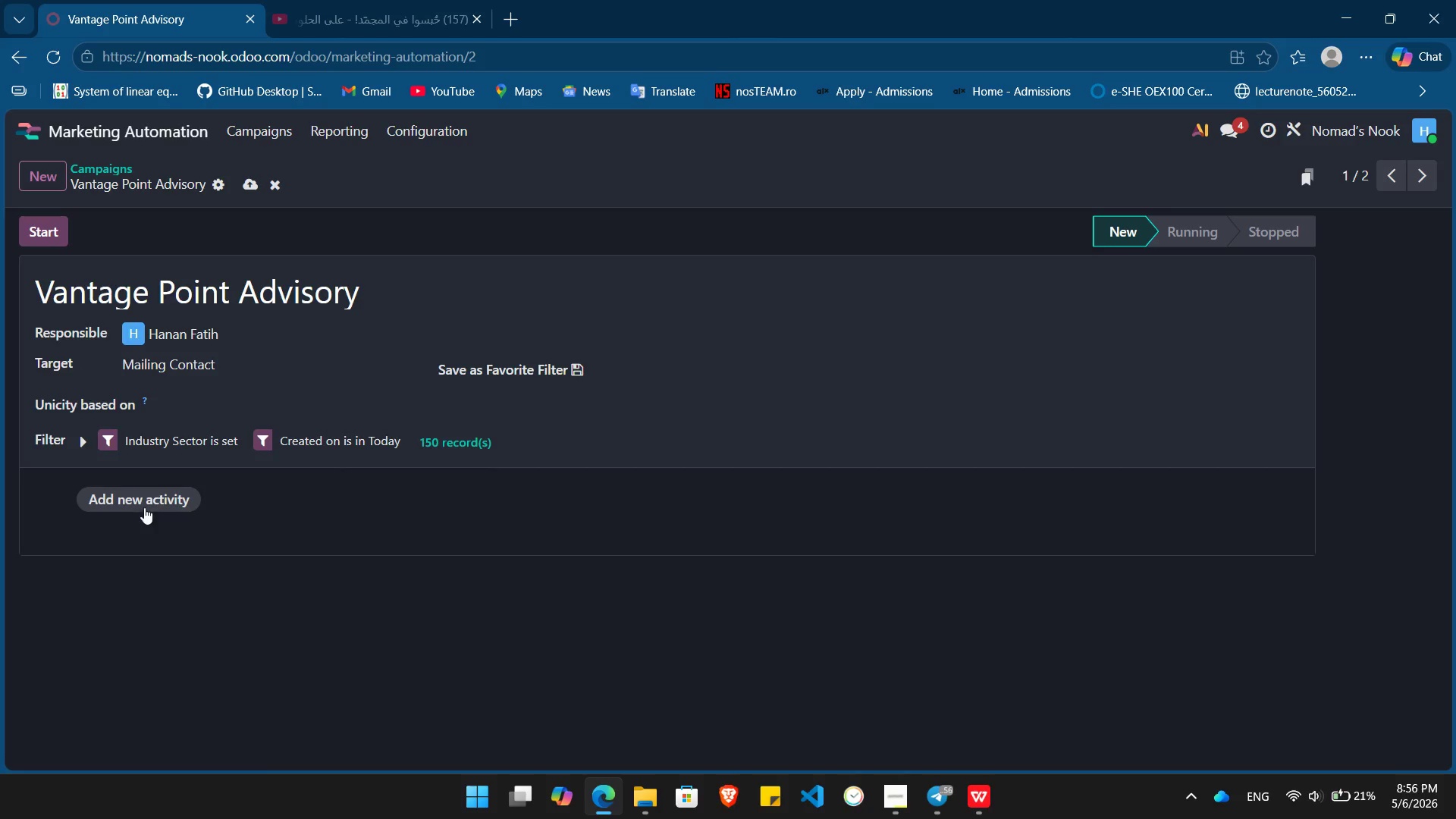 
left_click([145, 500])
 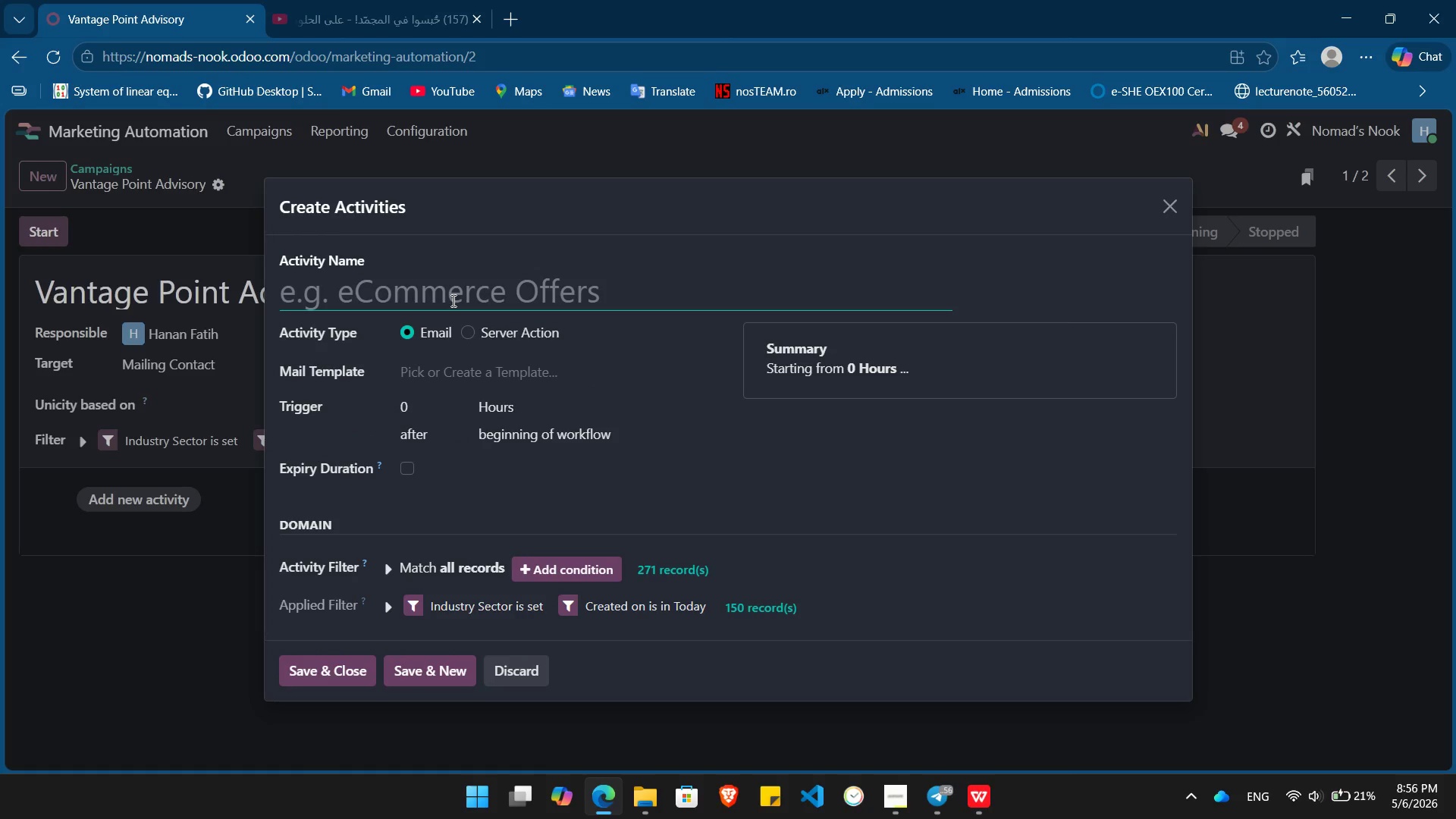 
left_click([452, 300])
 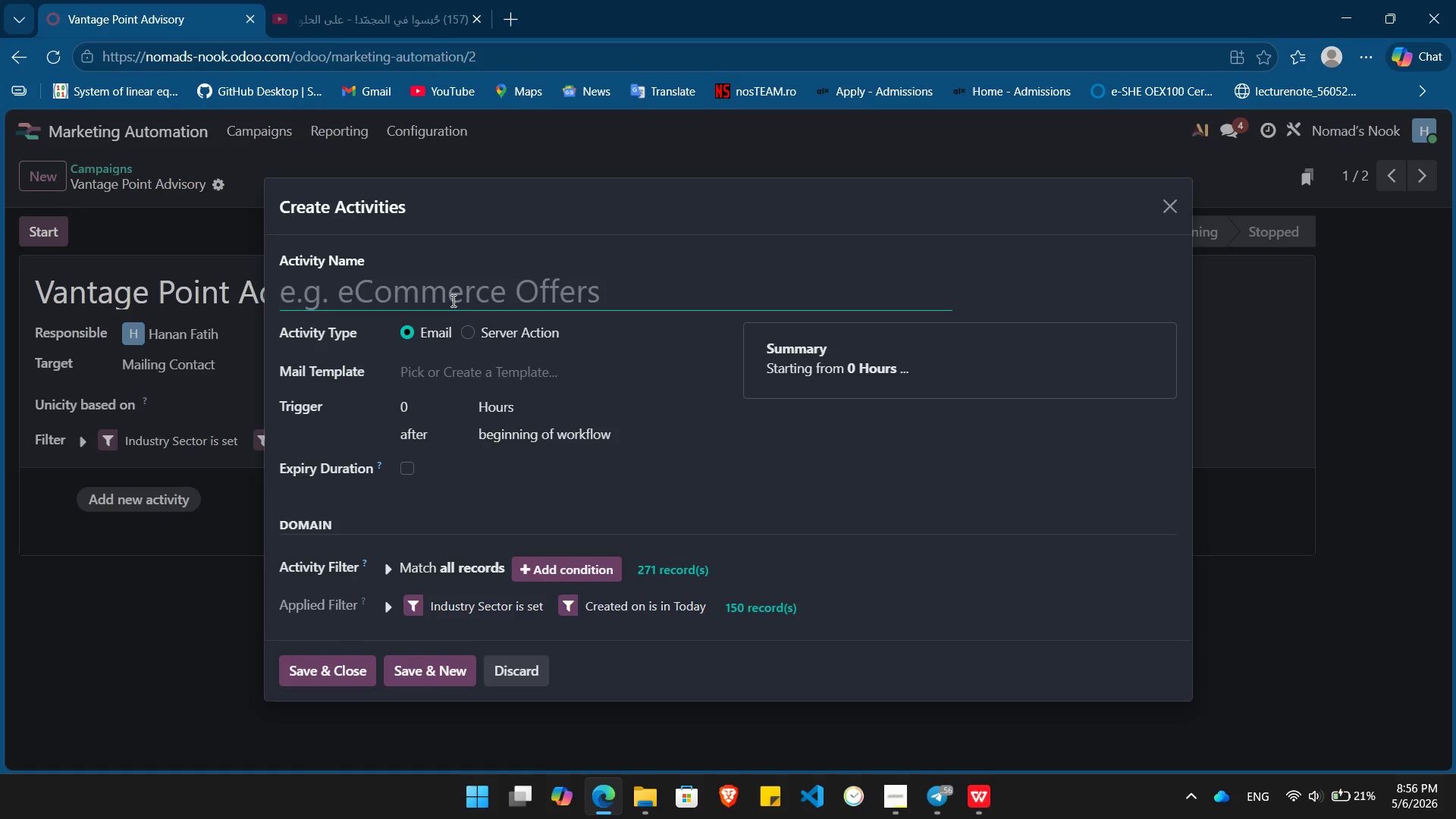 
wait(12.52)
 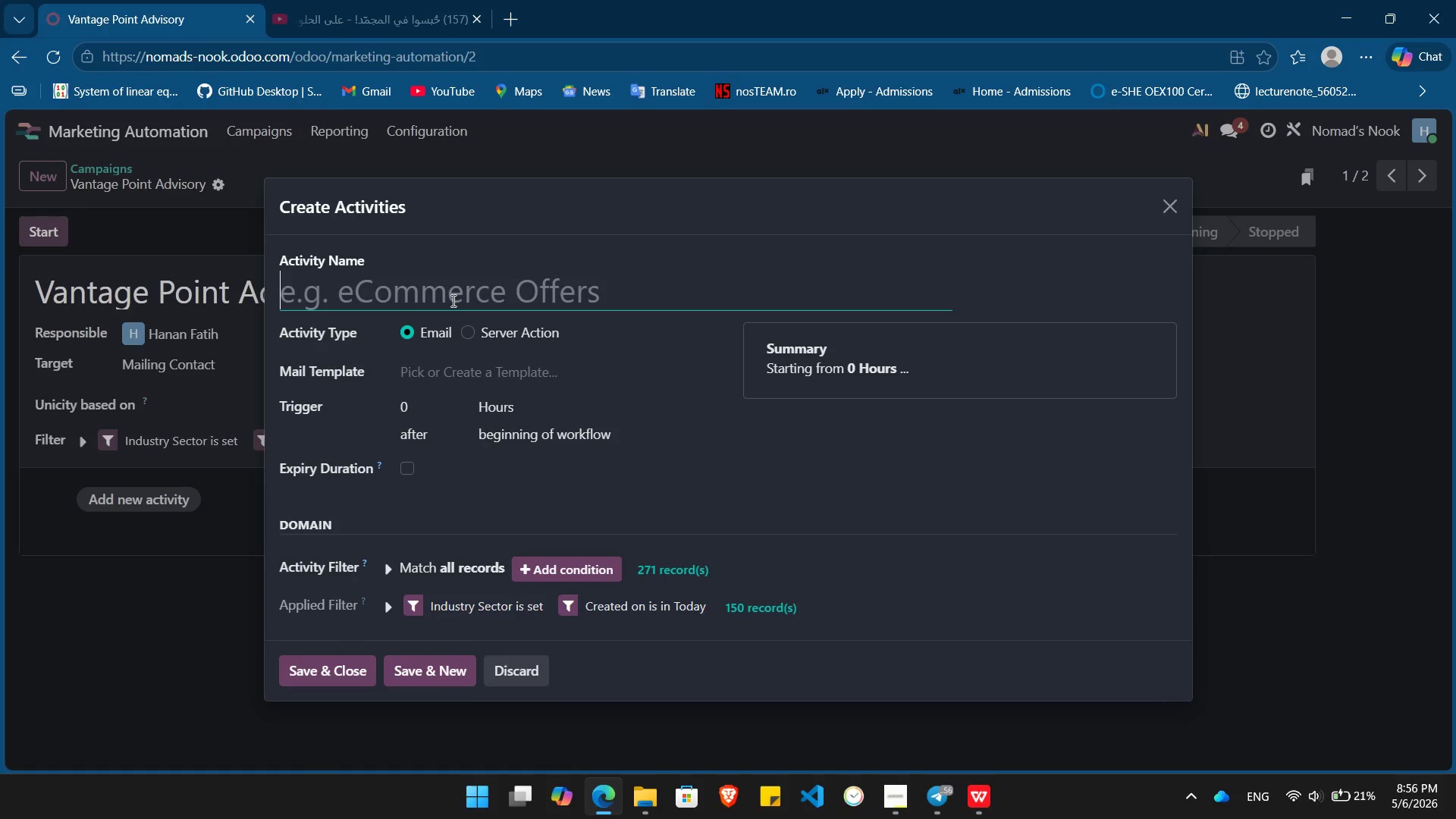 
key(Alt+Tab)